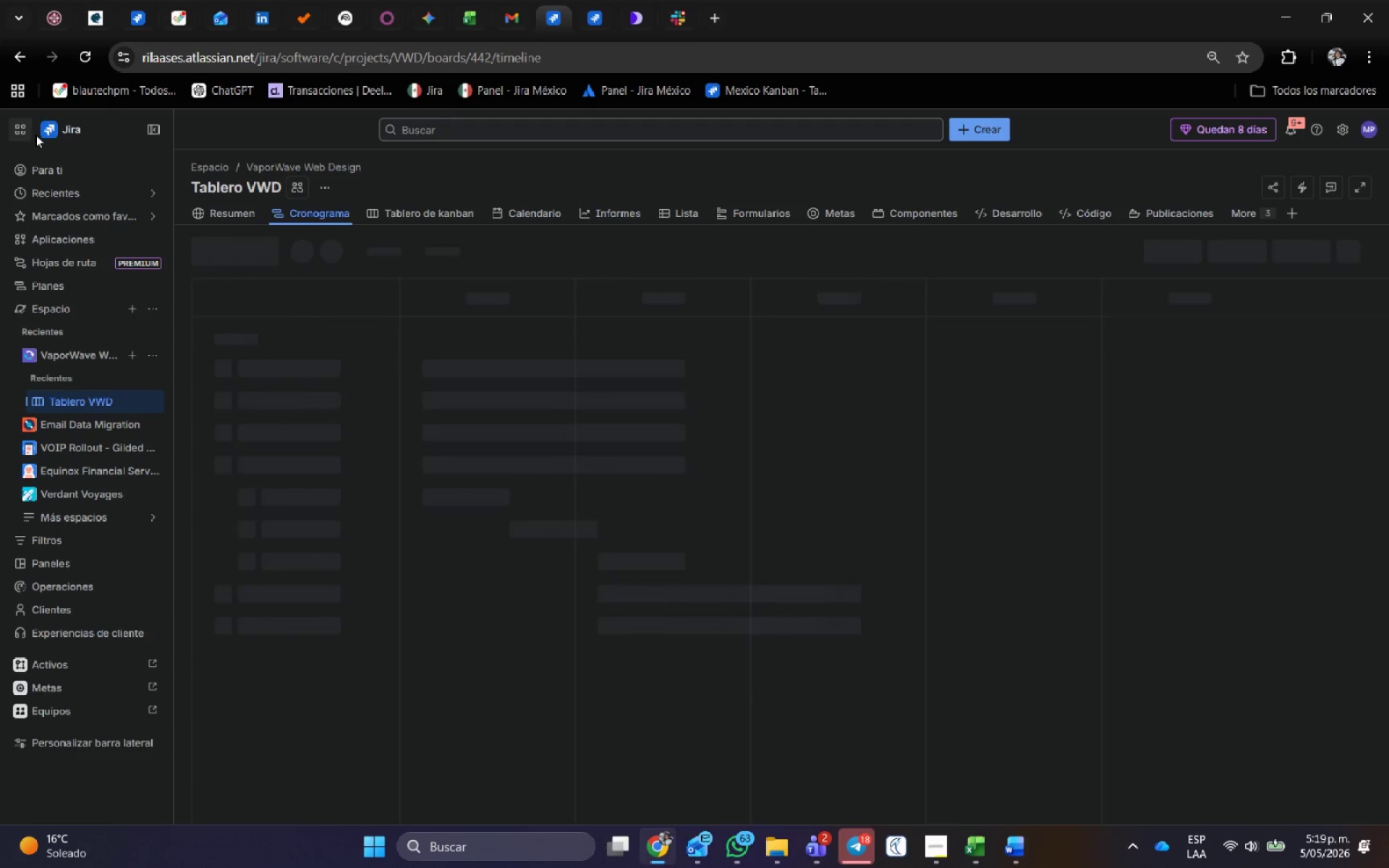 
left_click([156, 125])
 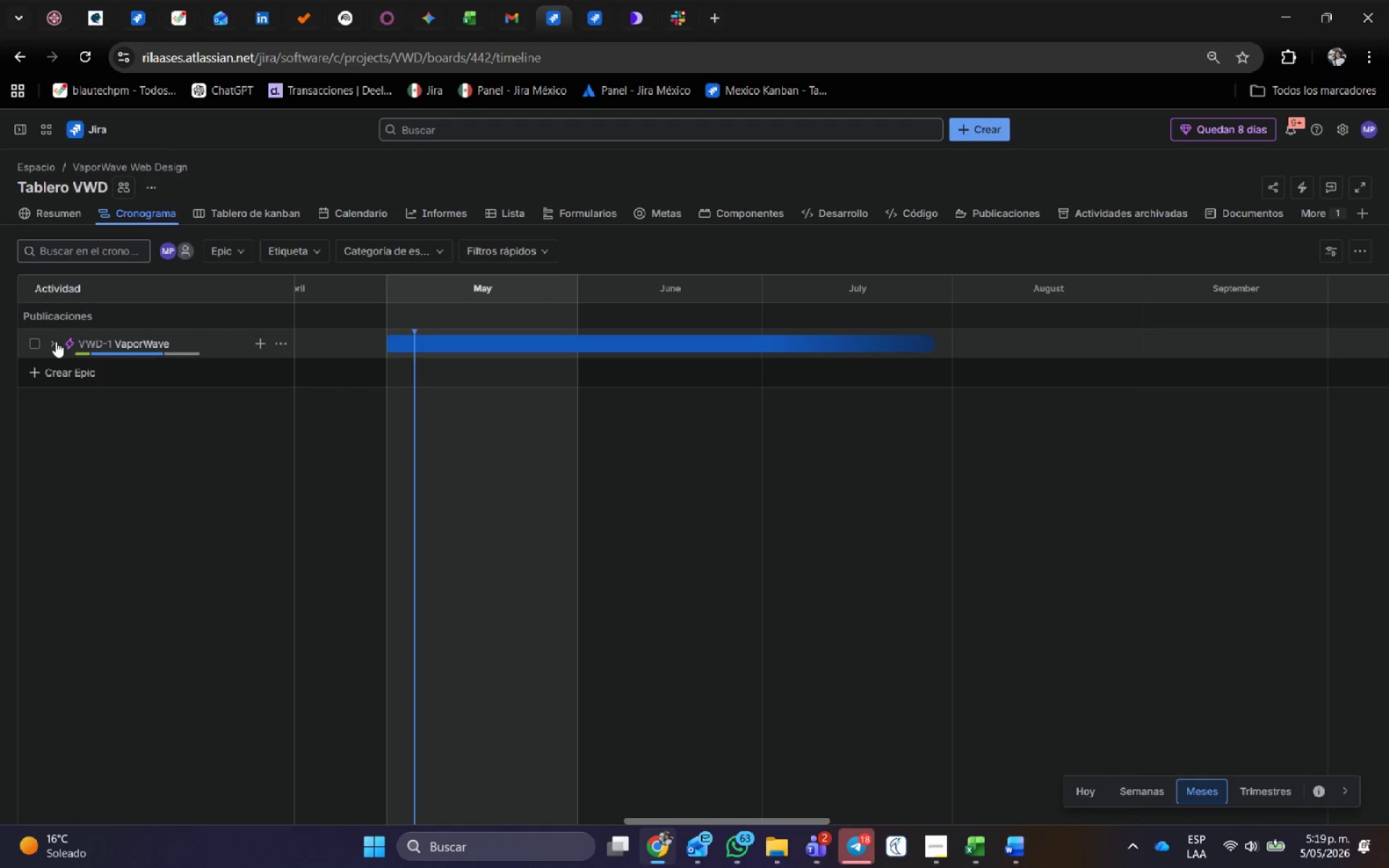 
left_click([54, 339])
 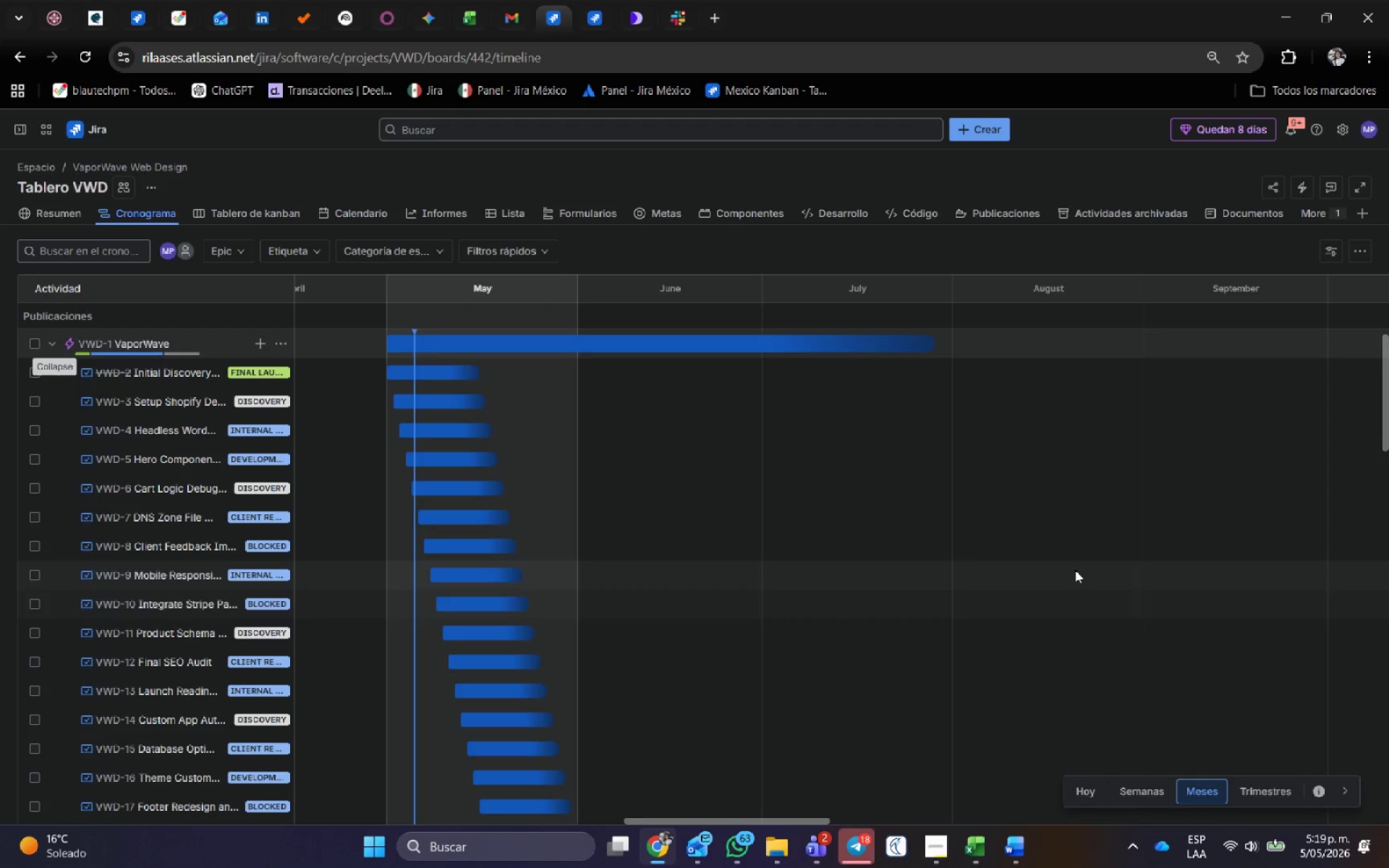 
scroll: coordinate [1098, 597], scroll_direction: down, amount: 31.0
 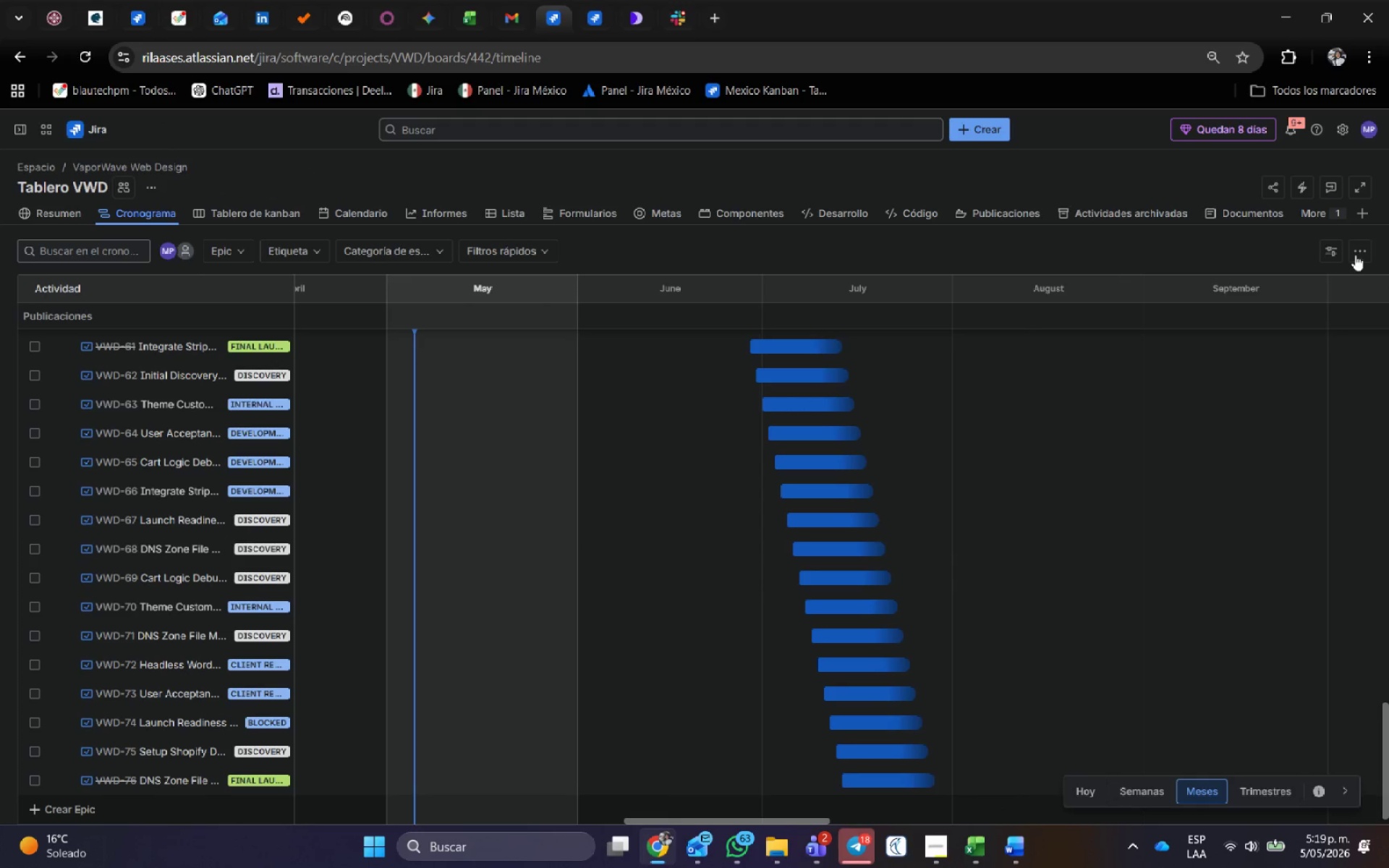 
left_click([1354, 258])
 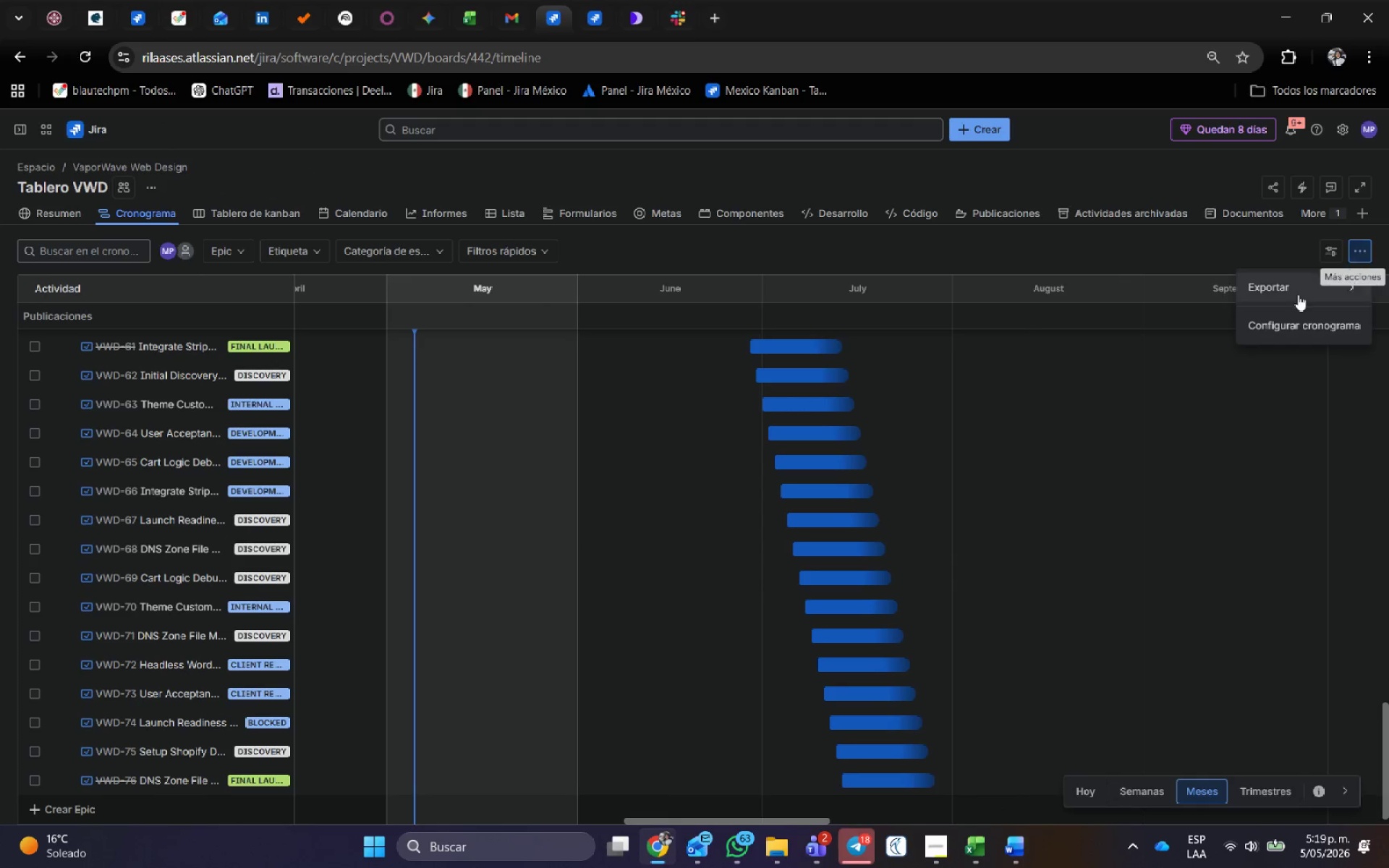 
left_click([1294, 292])
 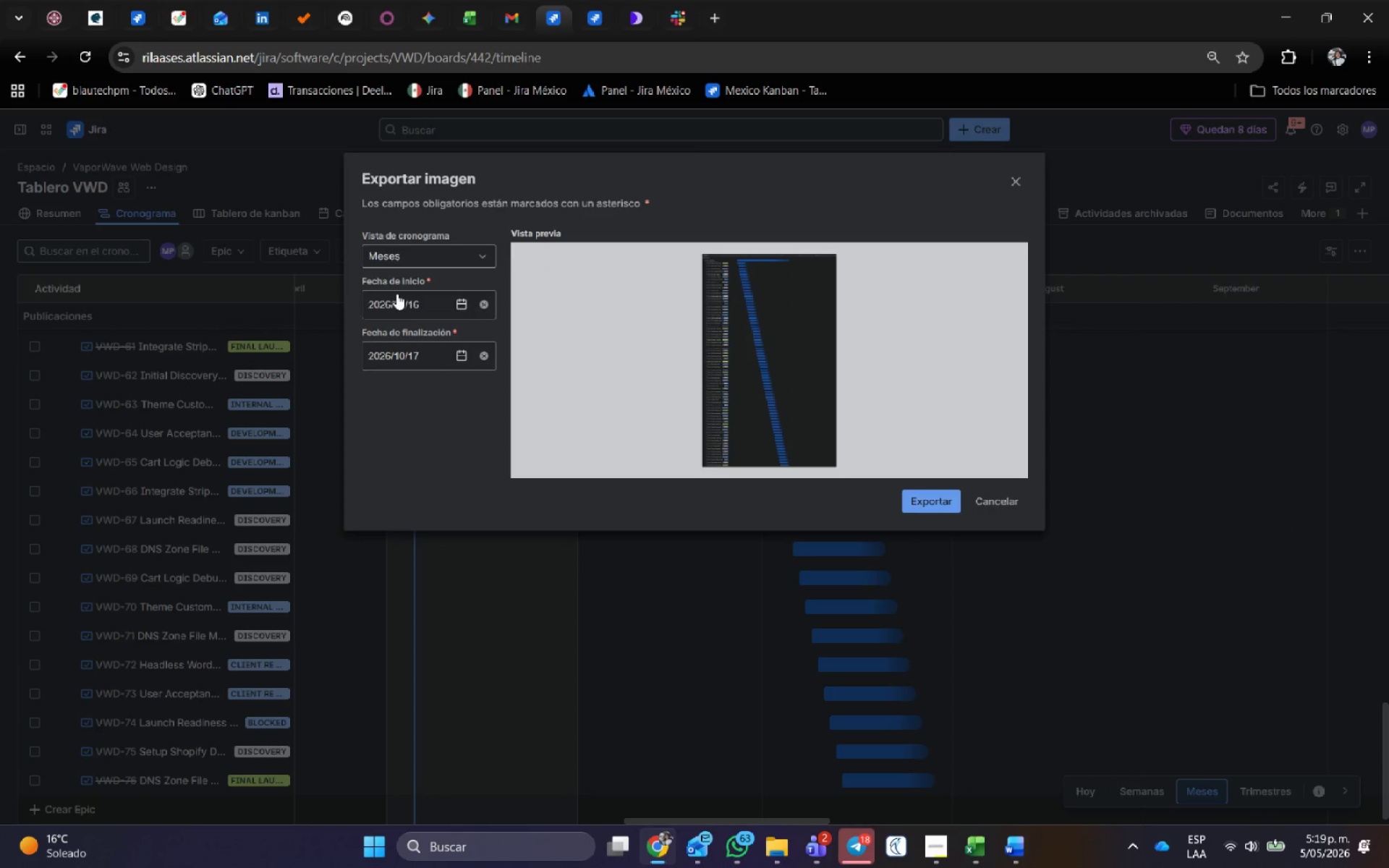 
wait(5.62)
 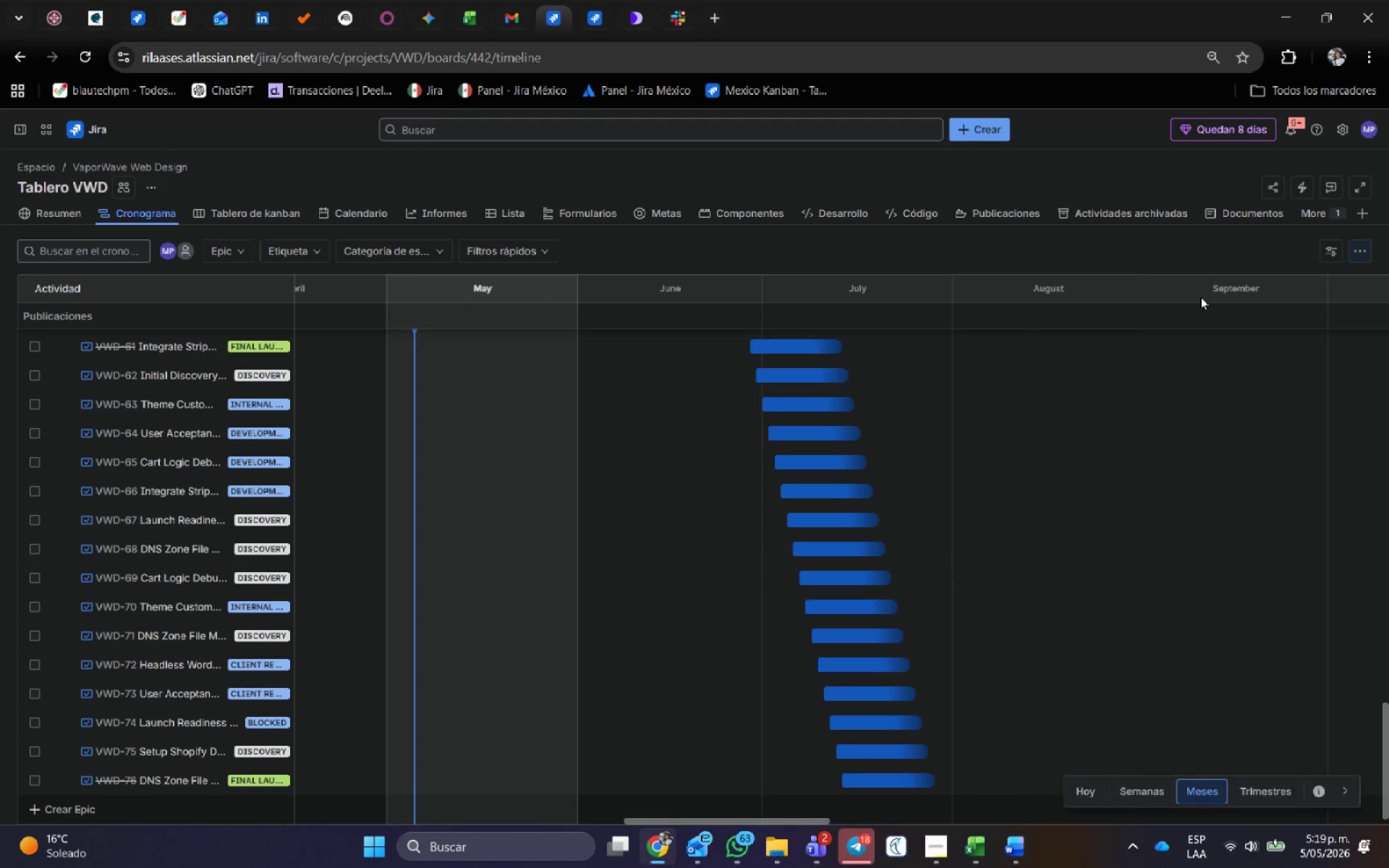 
left_click([943, 503])
 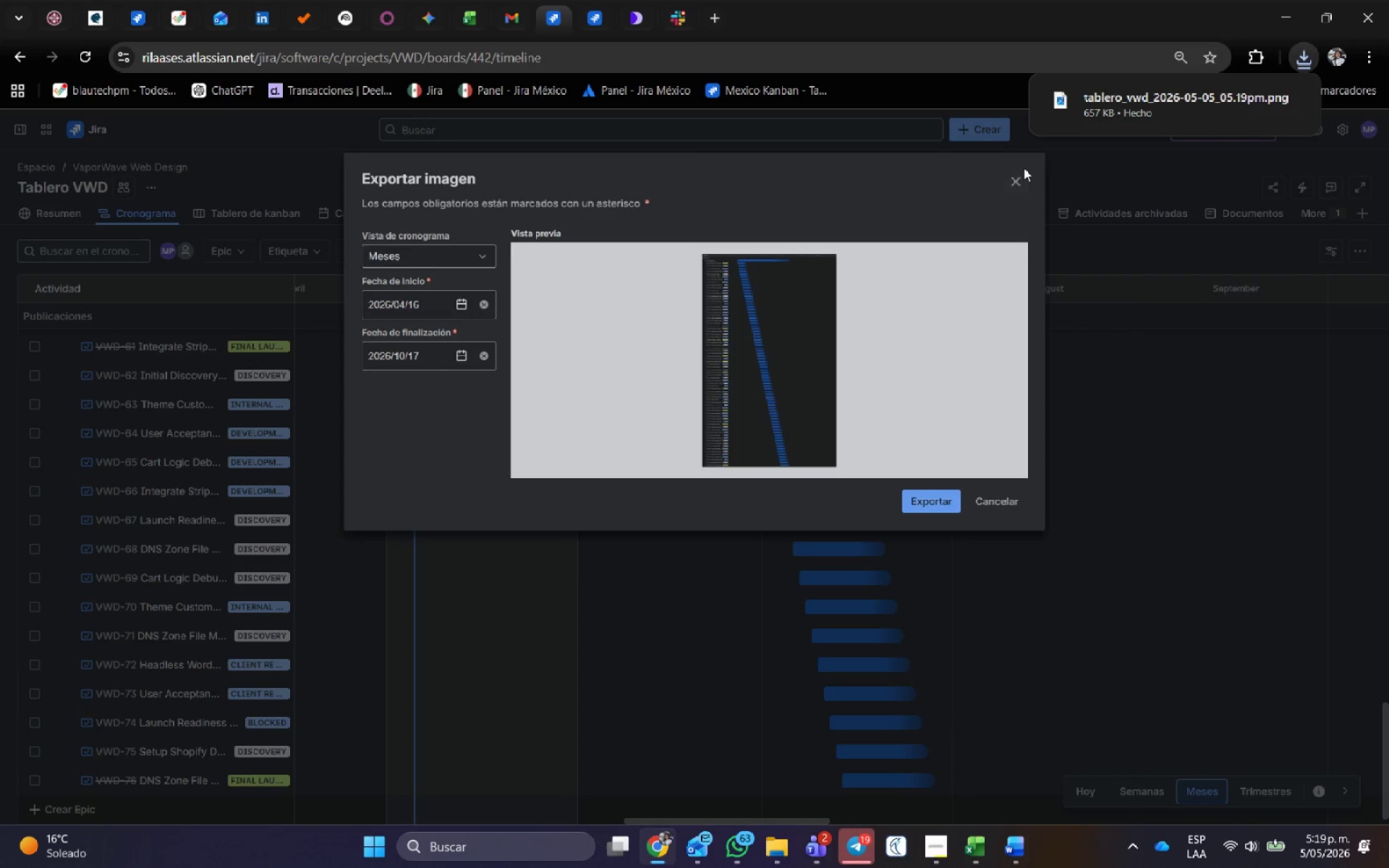 
left_click([1013, 177])
 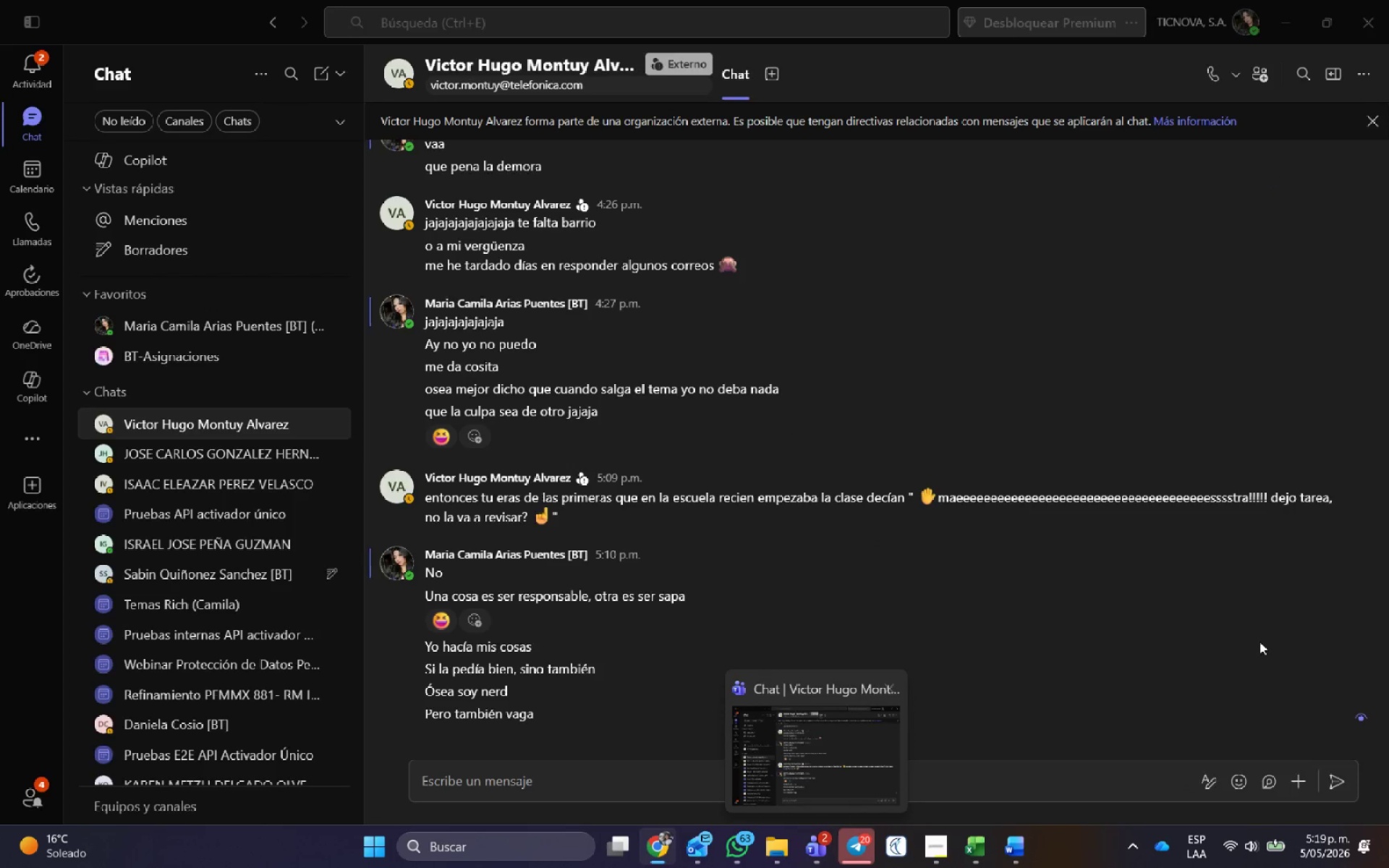 
wait(5.27)
 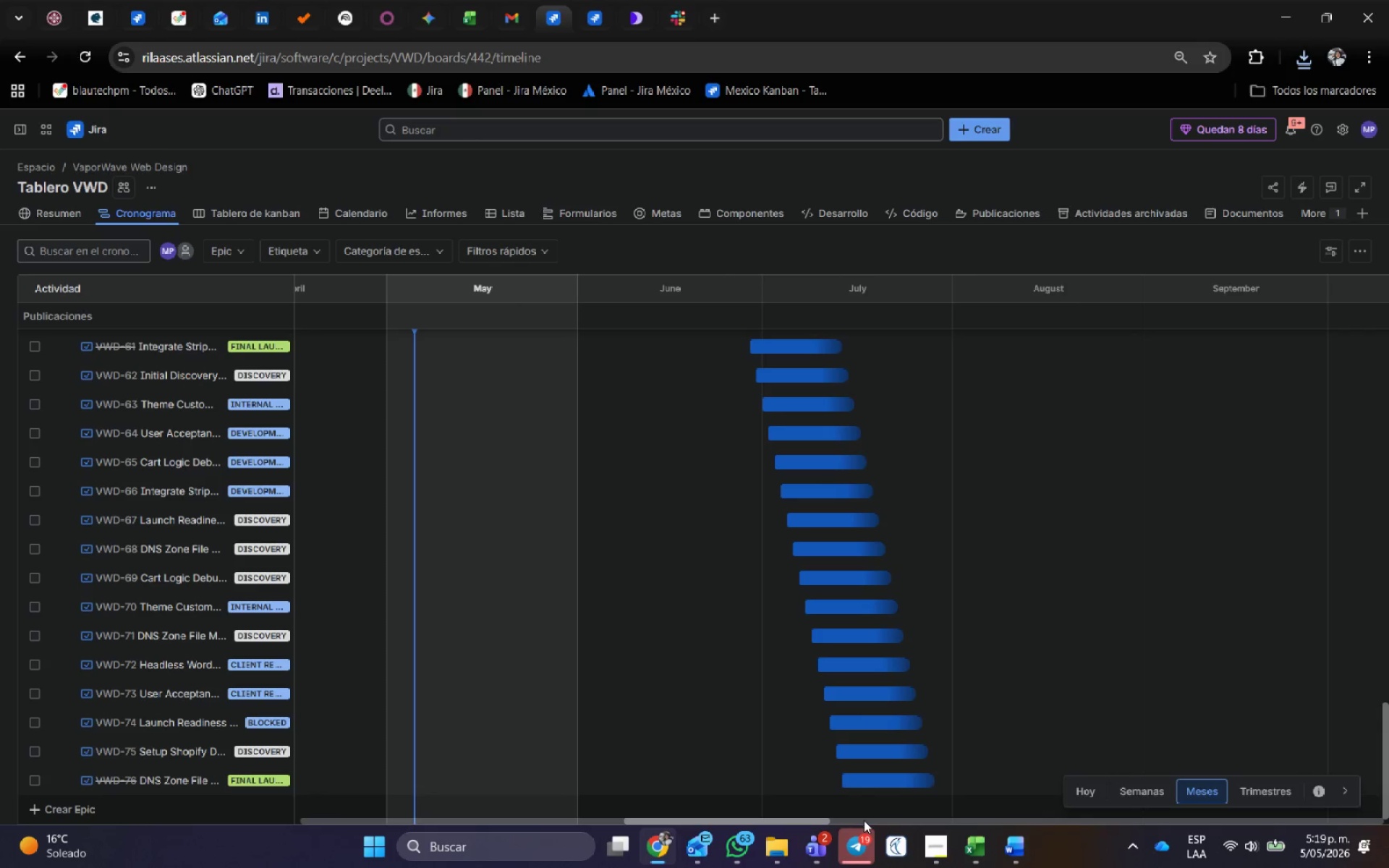 
scroll: coordinate [391, 323], scroll_direction: up, amount: 5.0
 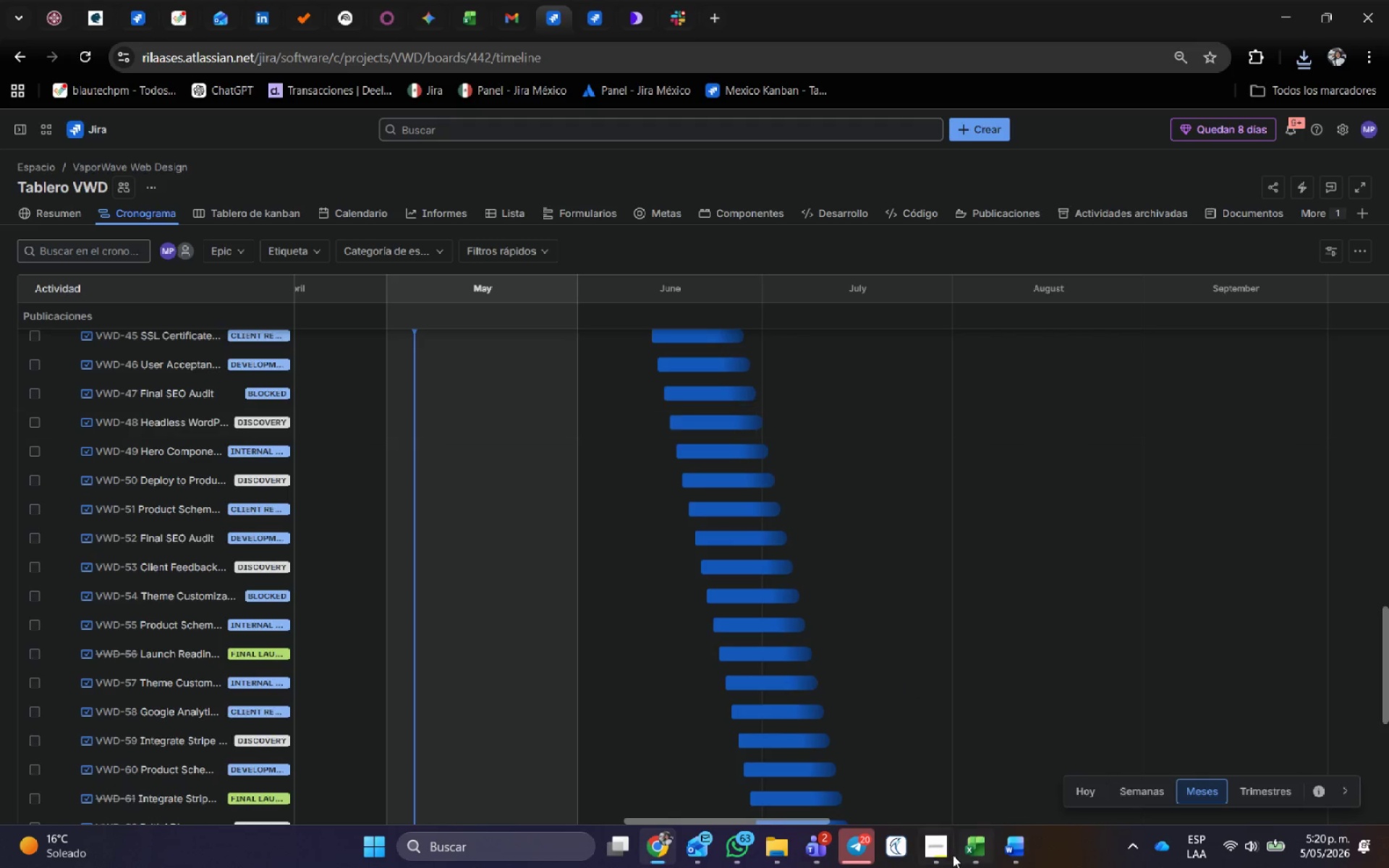 
left_click([944, 852])